 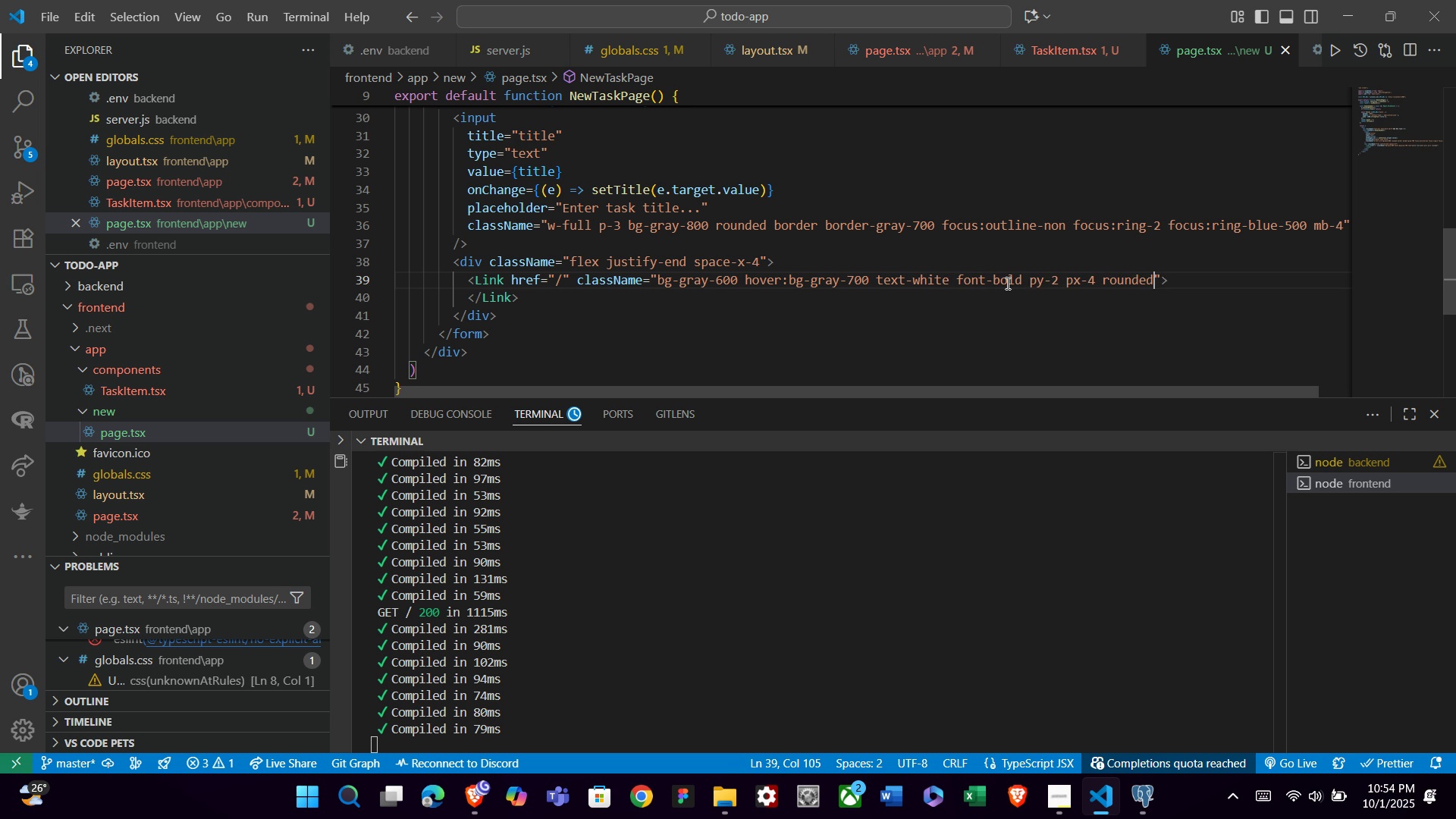 
key(ArrowRight)
 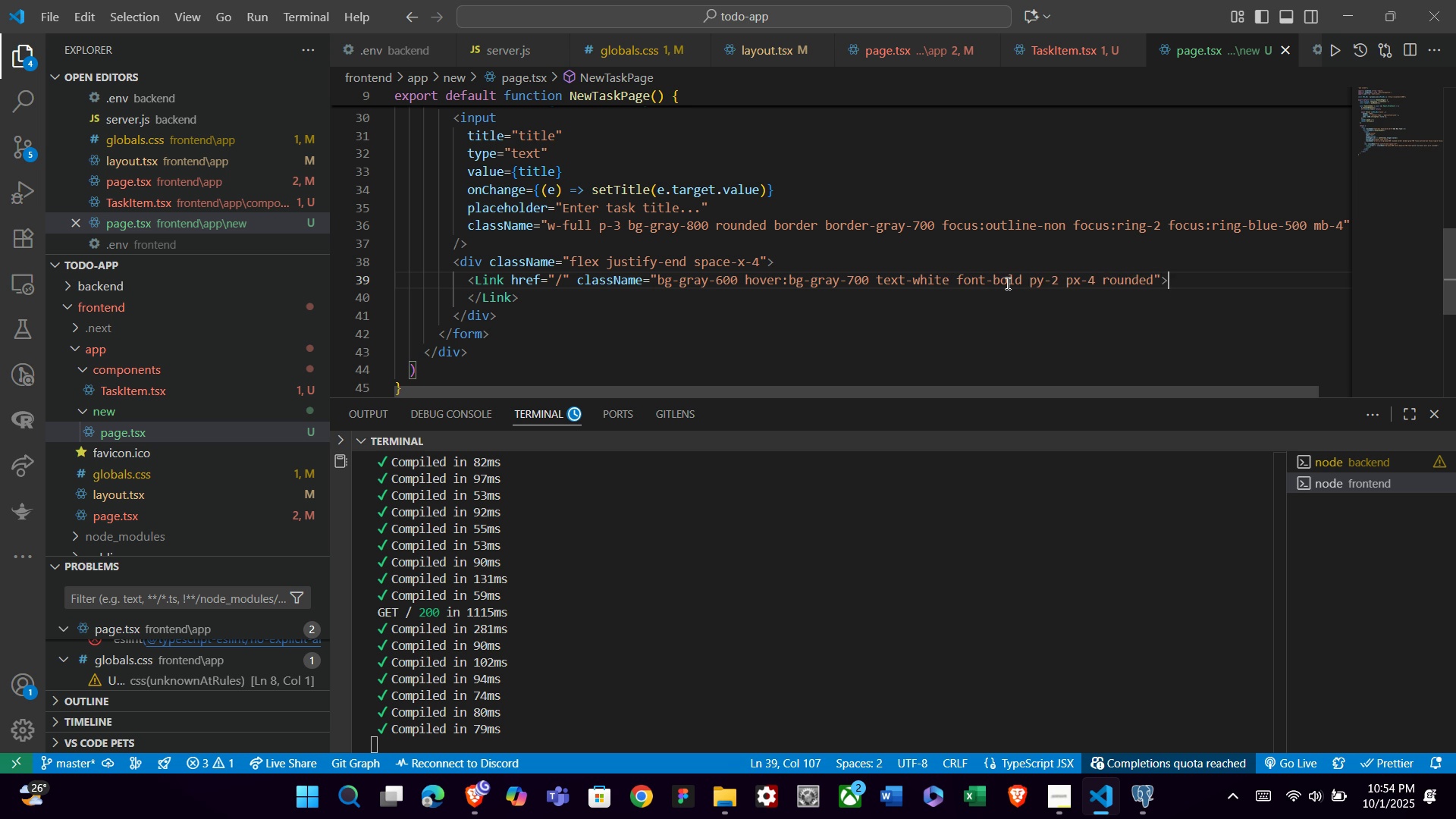 
key(ArrowRight)
 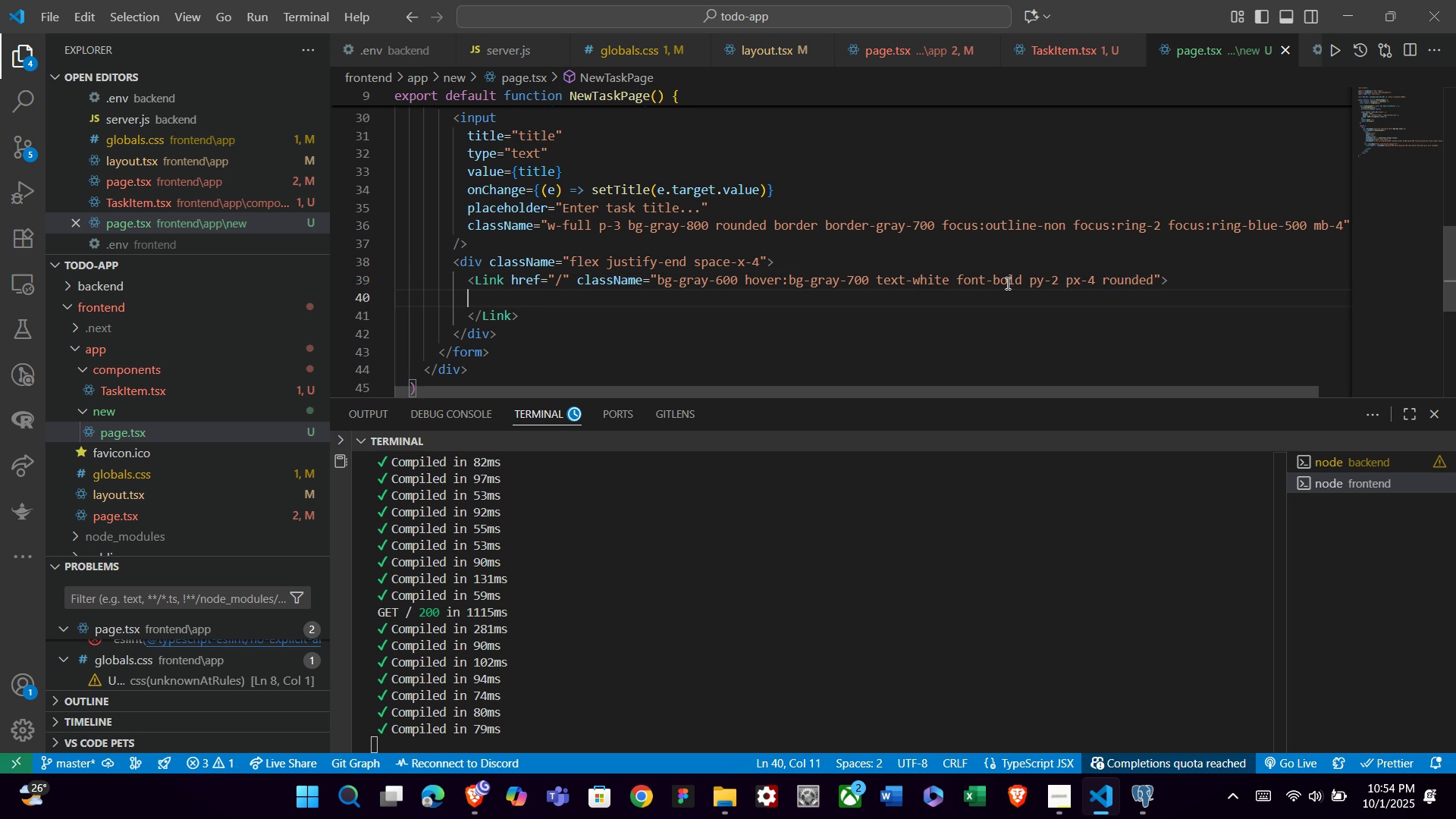 
key(Enter)
 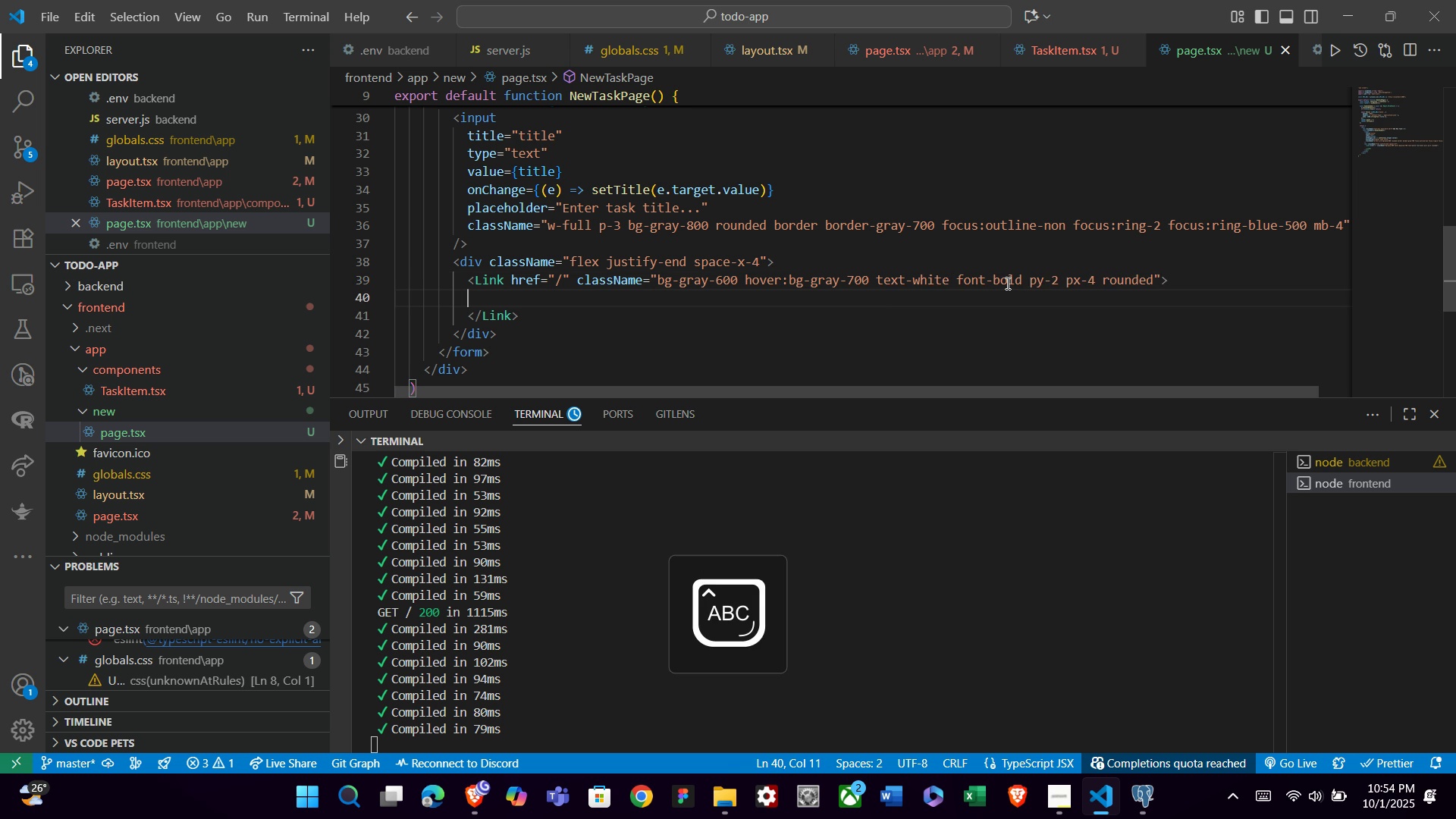 
type(C)
key(Backspace)
key(Tab)
type(Cancel)
 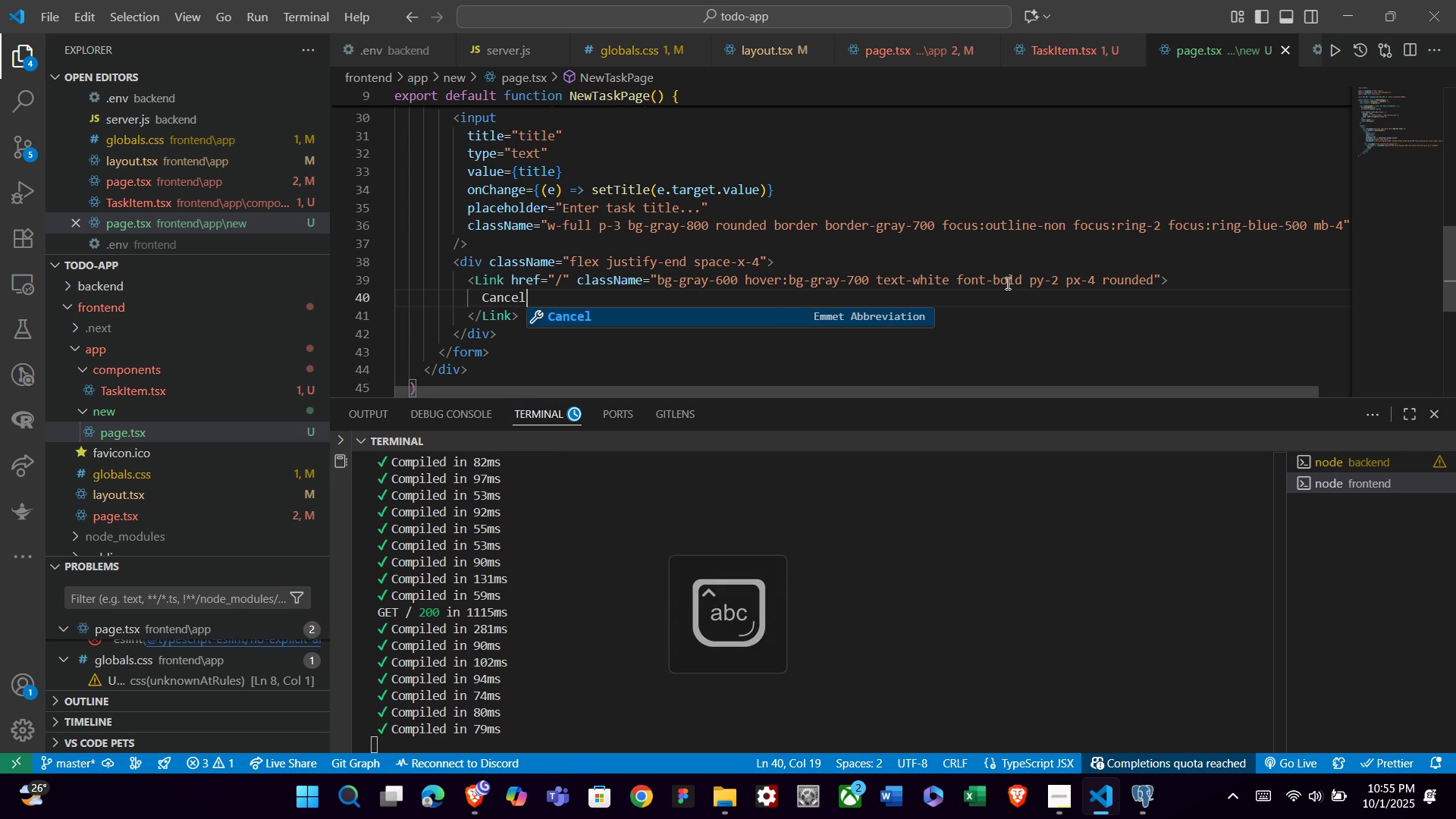 
key(ArrowDown)
 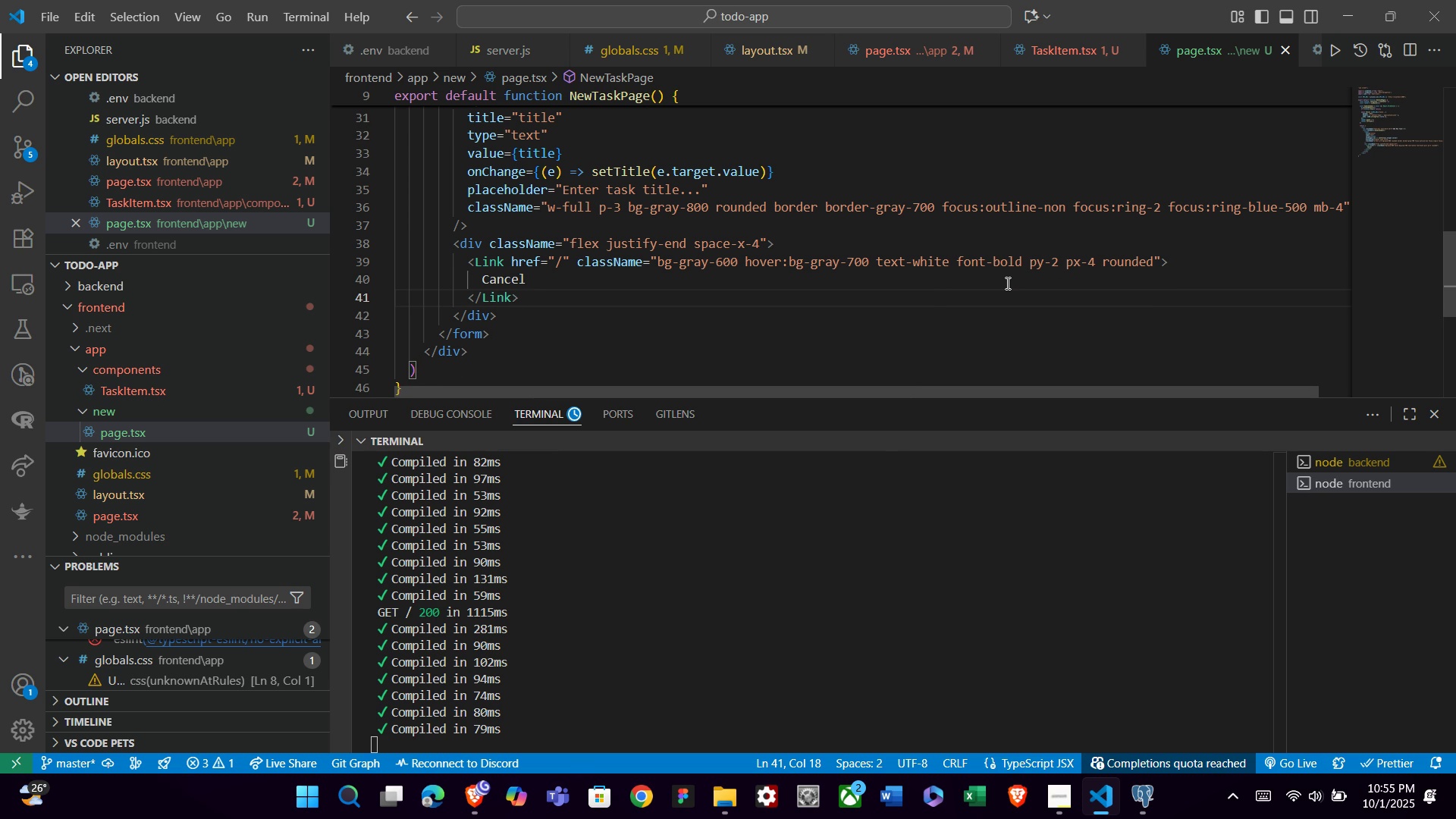 
key(Enter)